 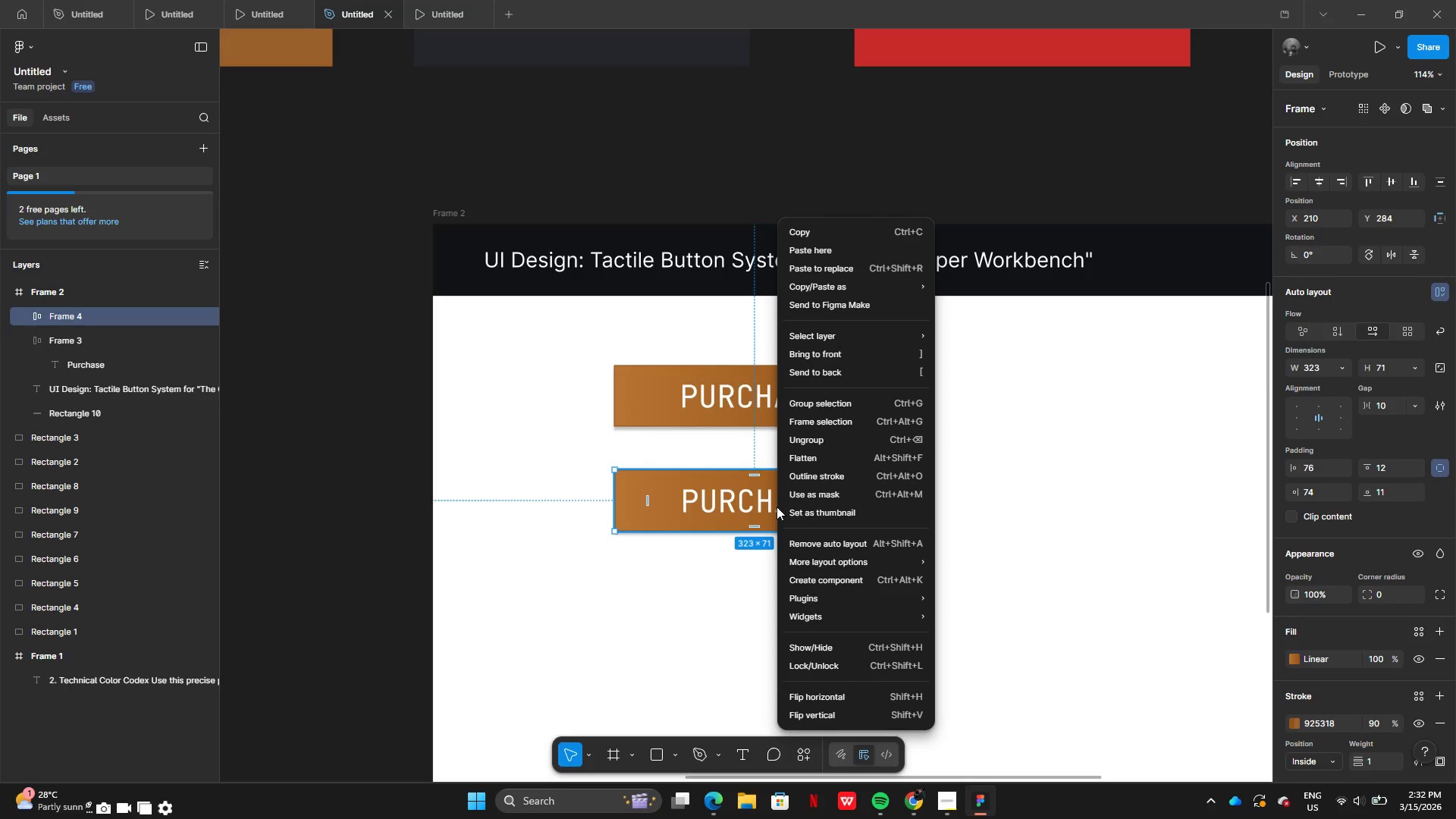 
left_click([685, 551])
 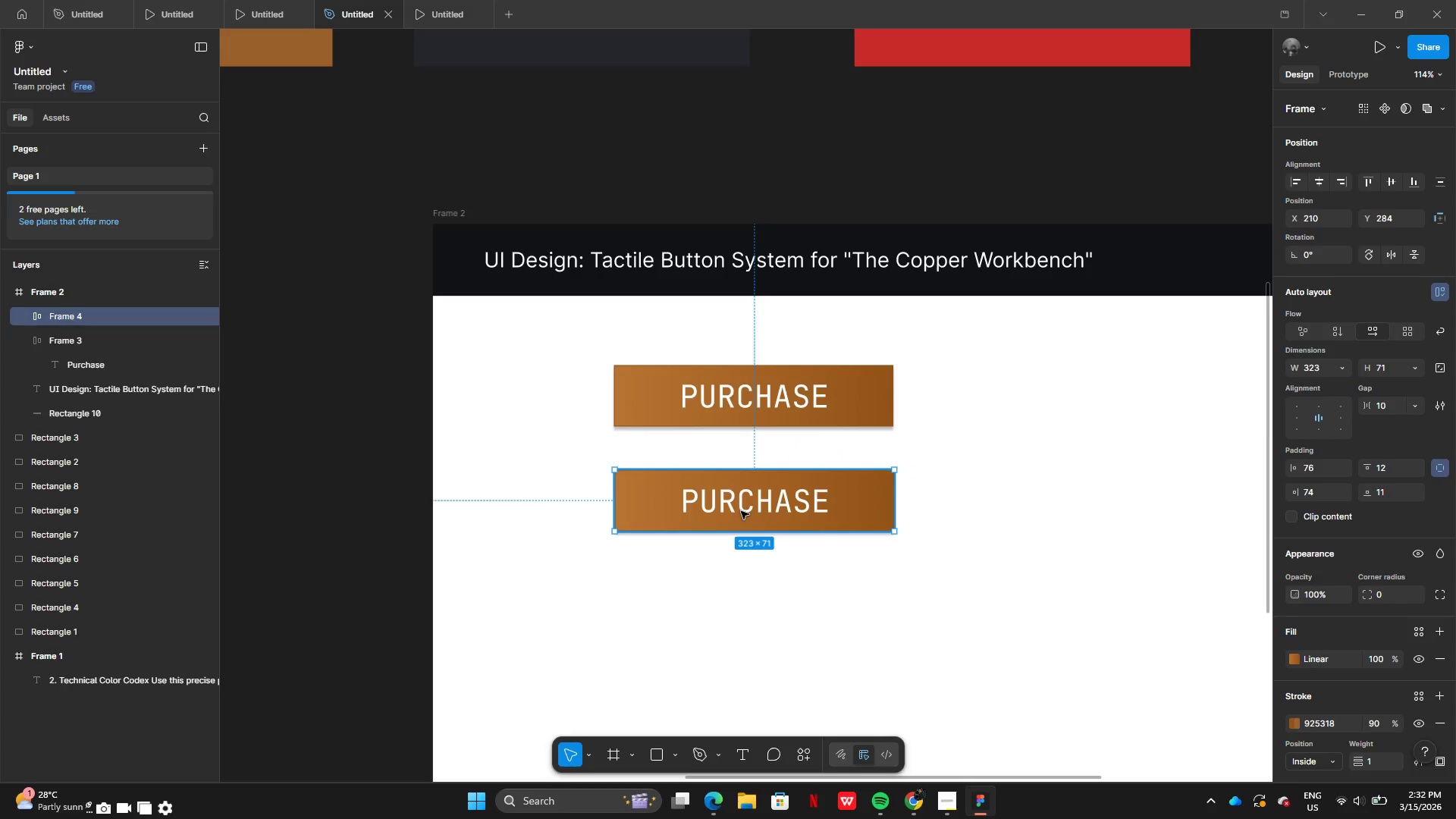 
double_click([741, 511])
 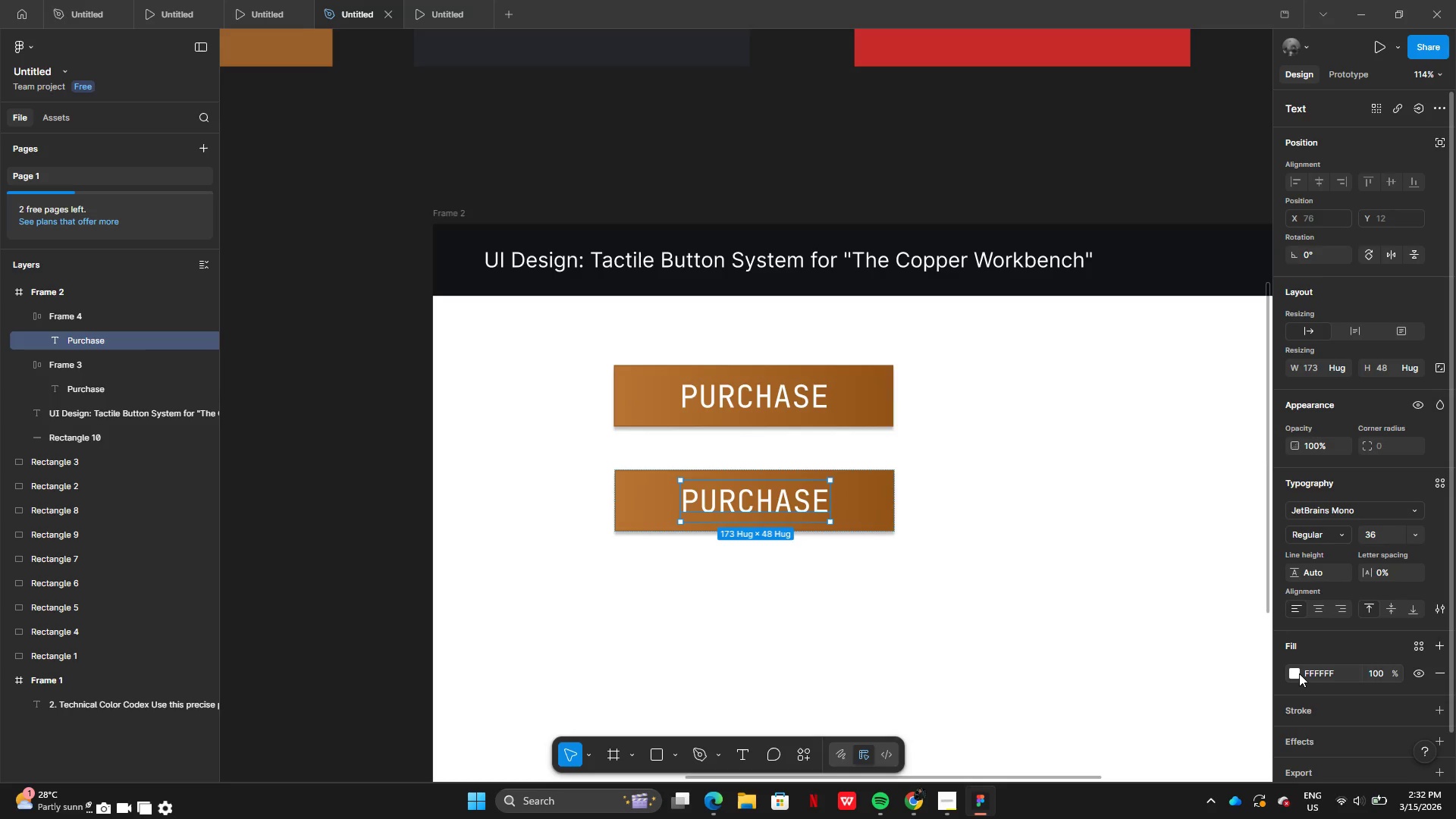 
left_click([1299, 673])
 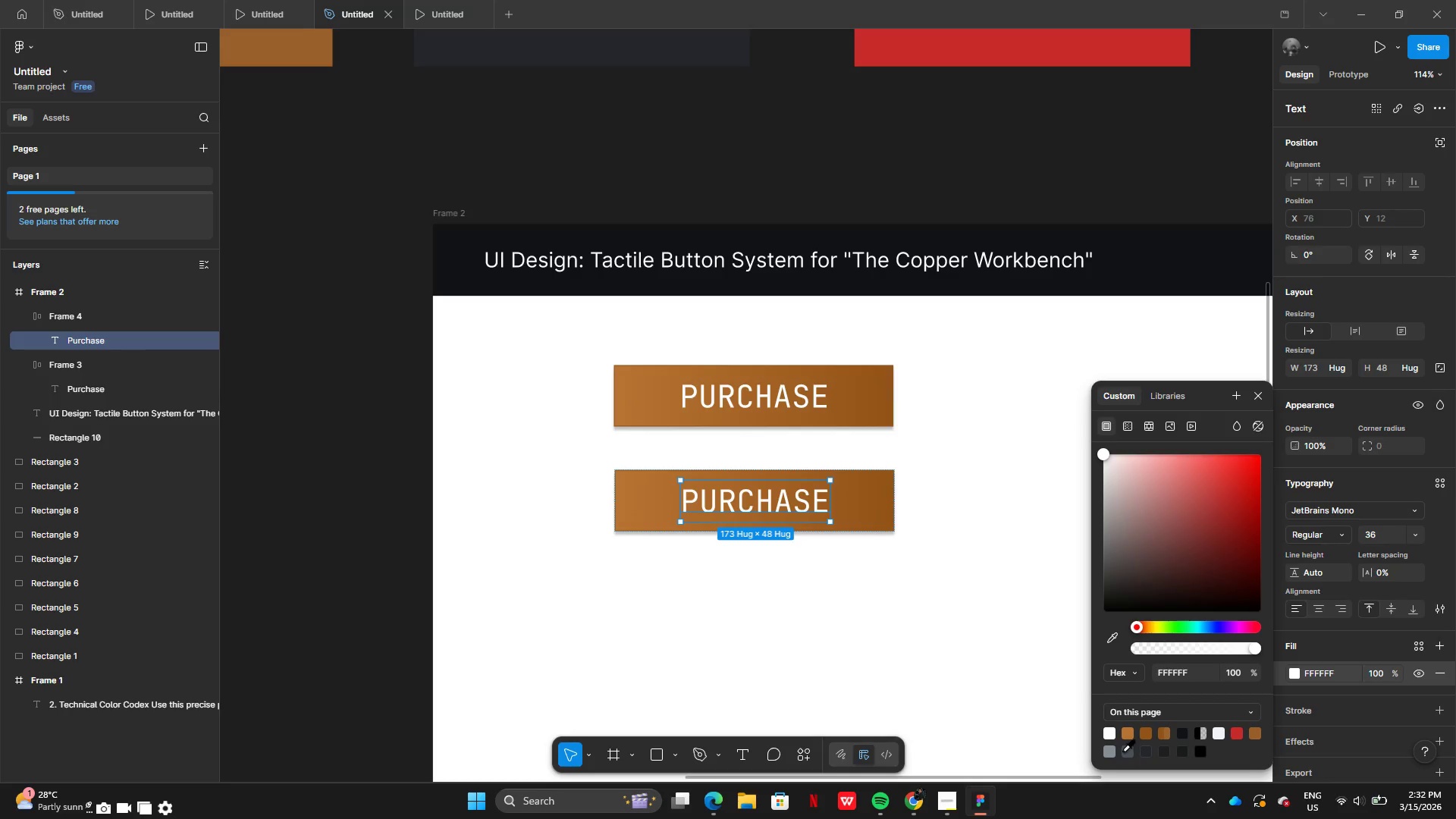 
wait(7.17)
 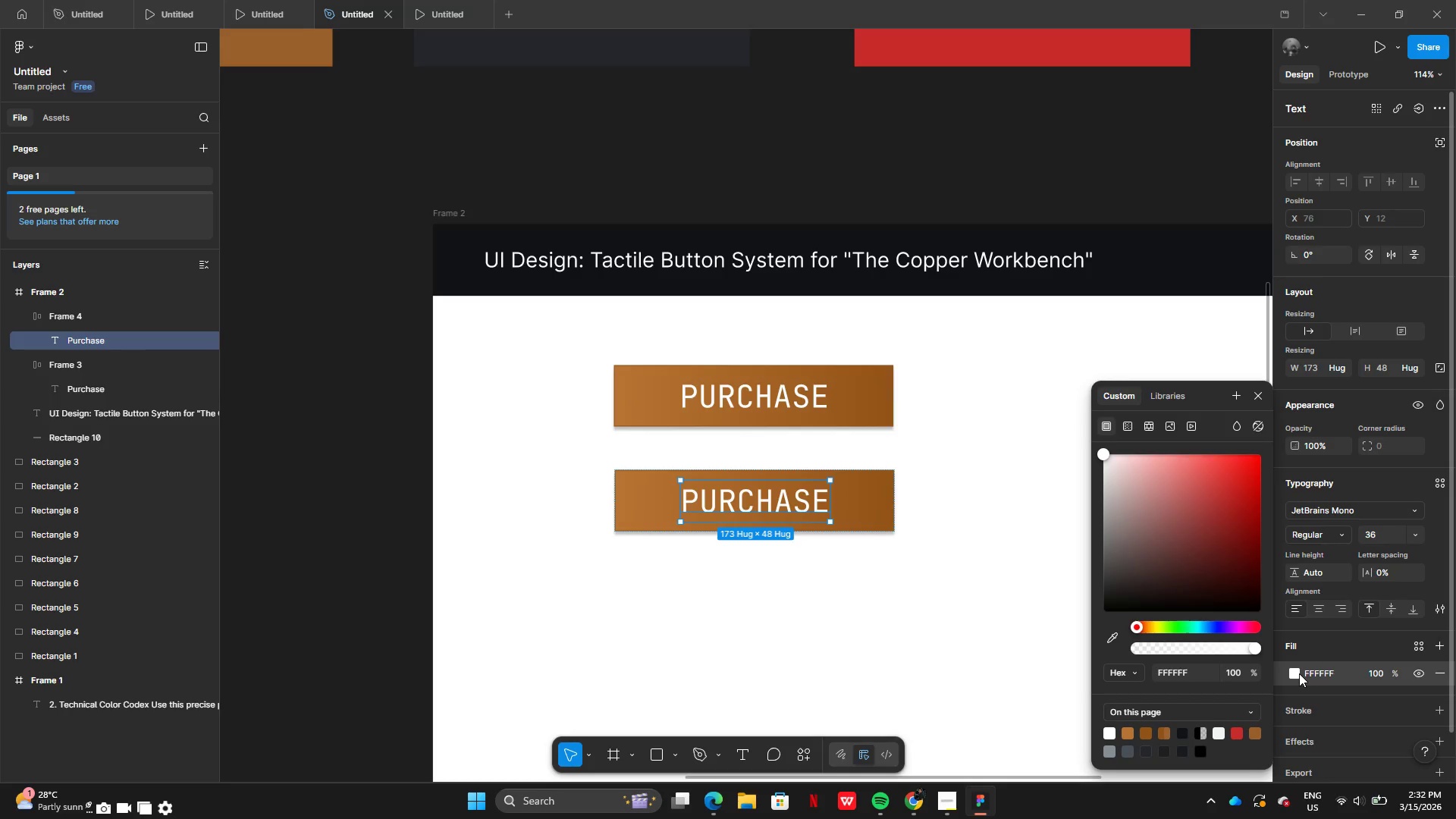 
left_click([1133, 753])
 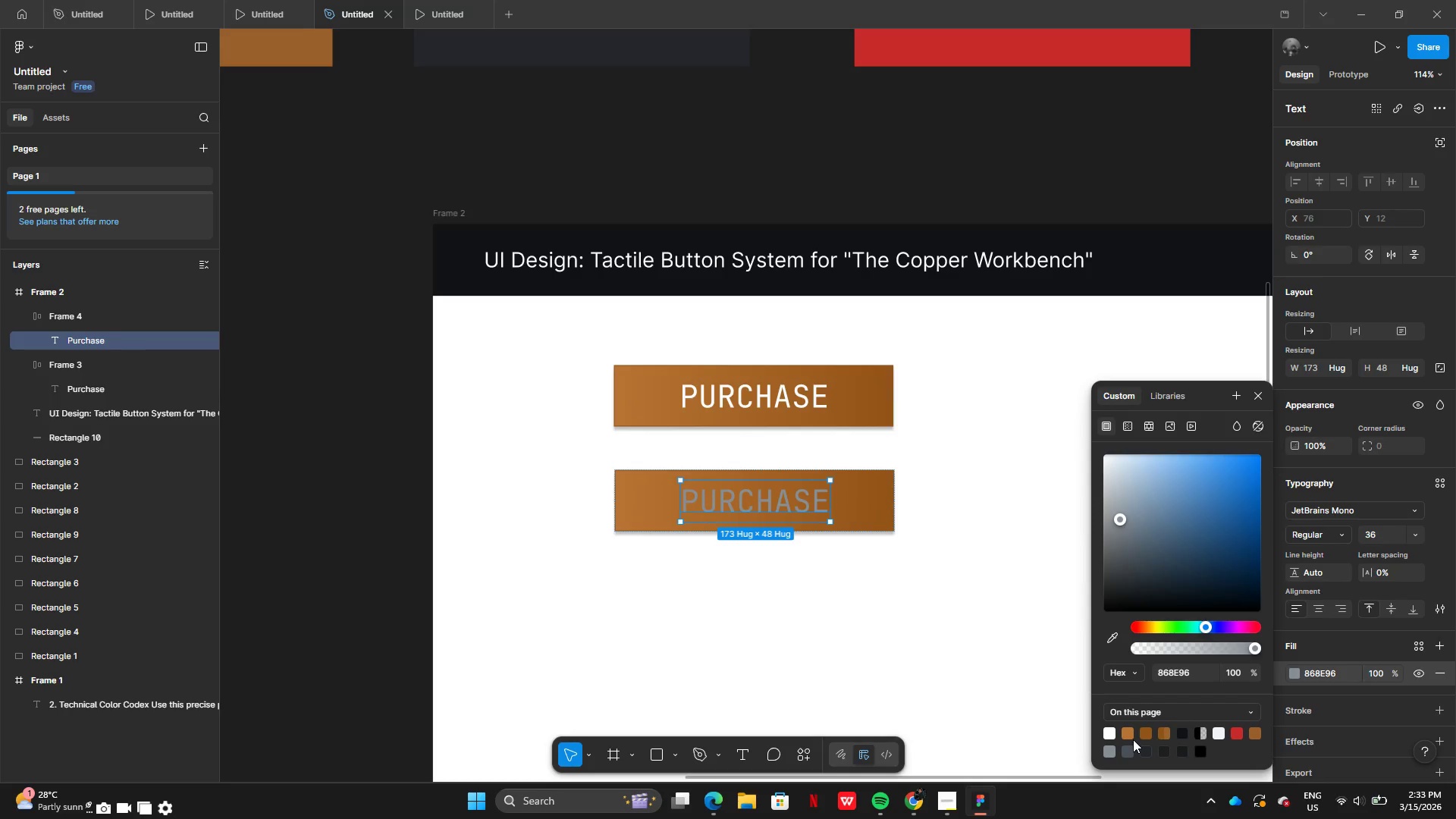 
wait(6.14)
 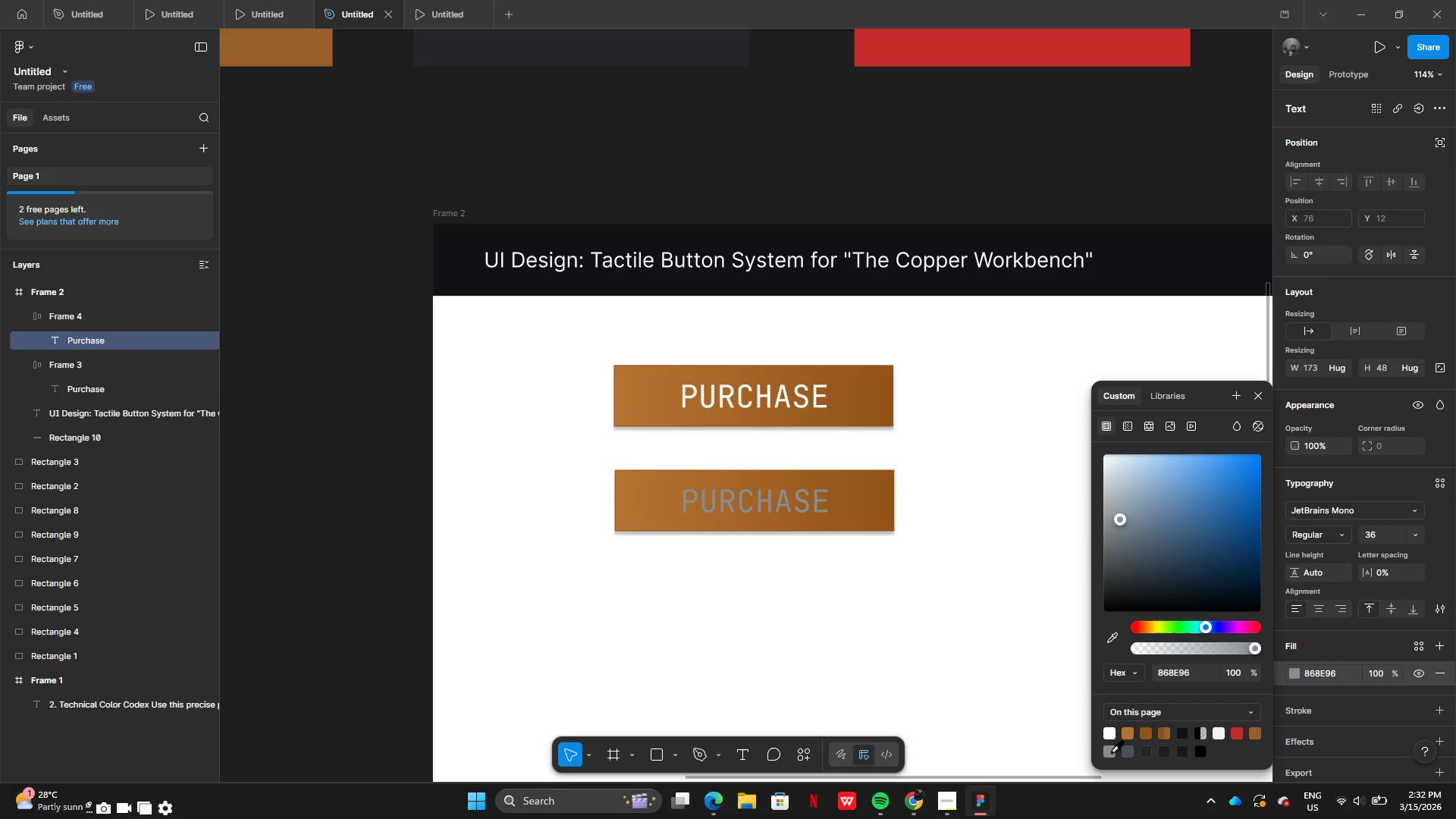 
left_click([861, 504])
 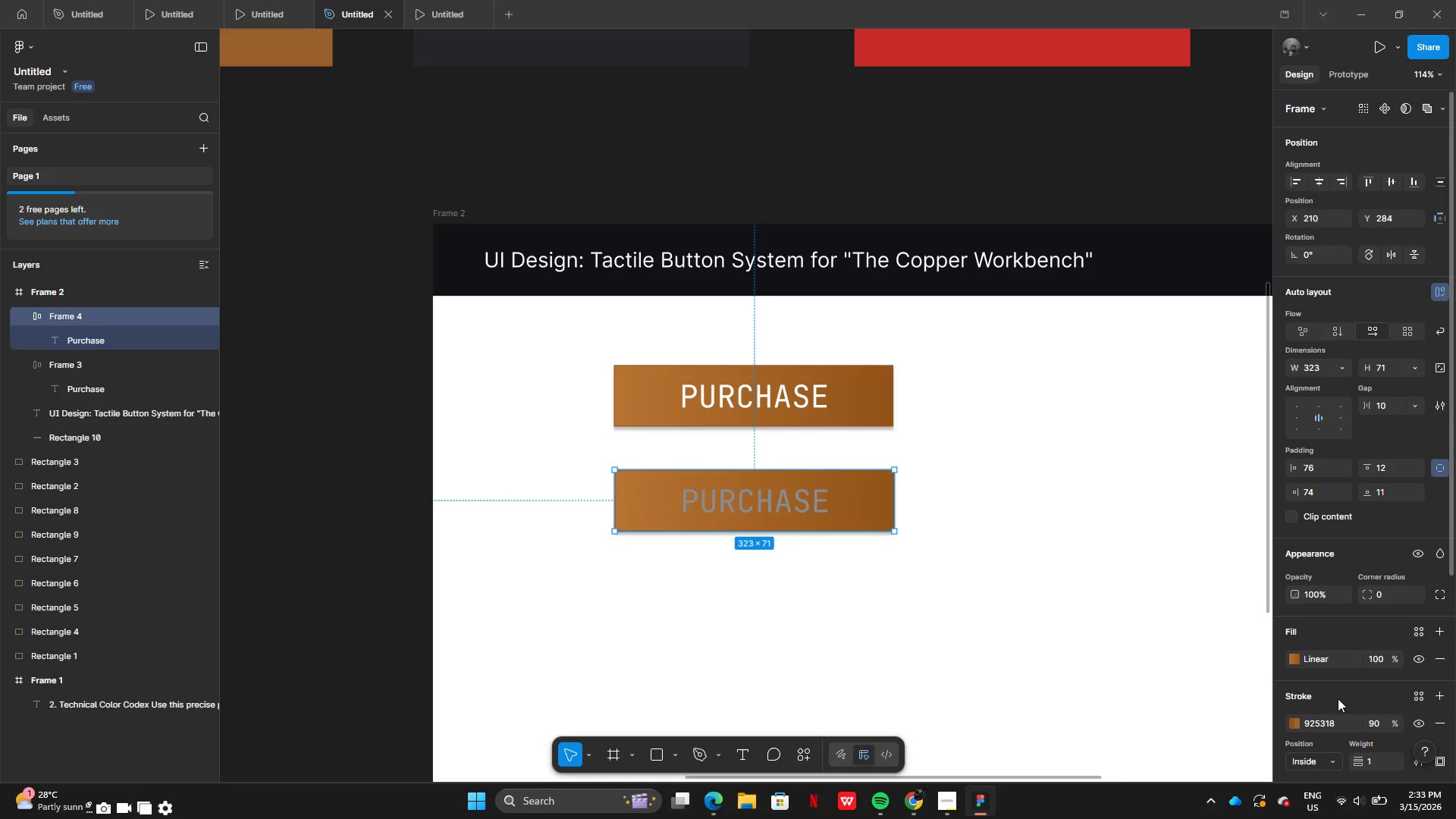 
left_click([1291, 655])
 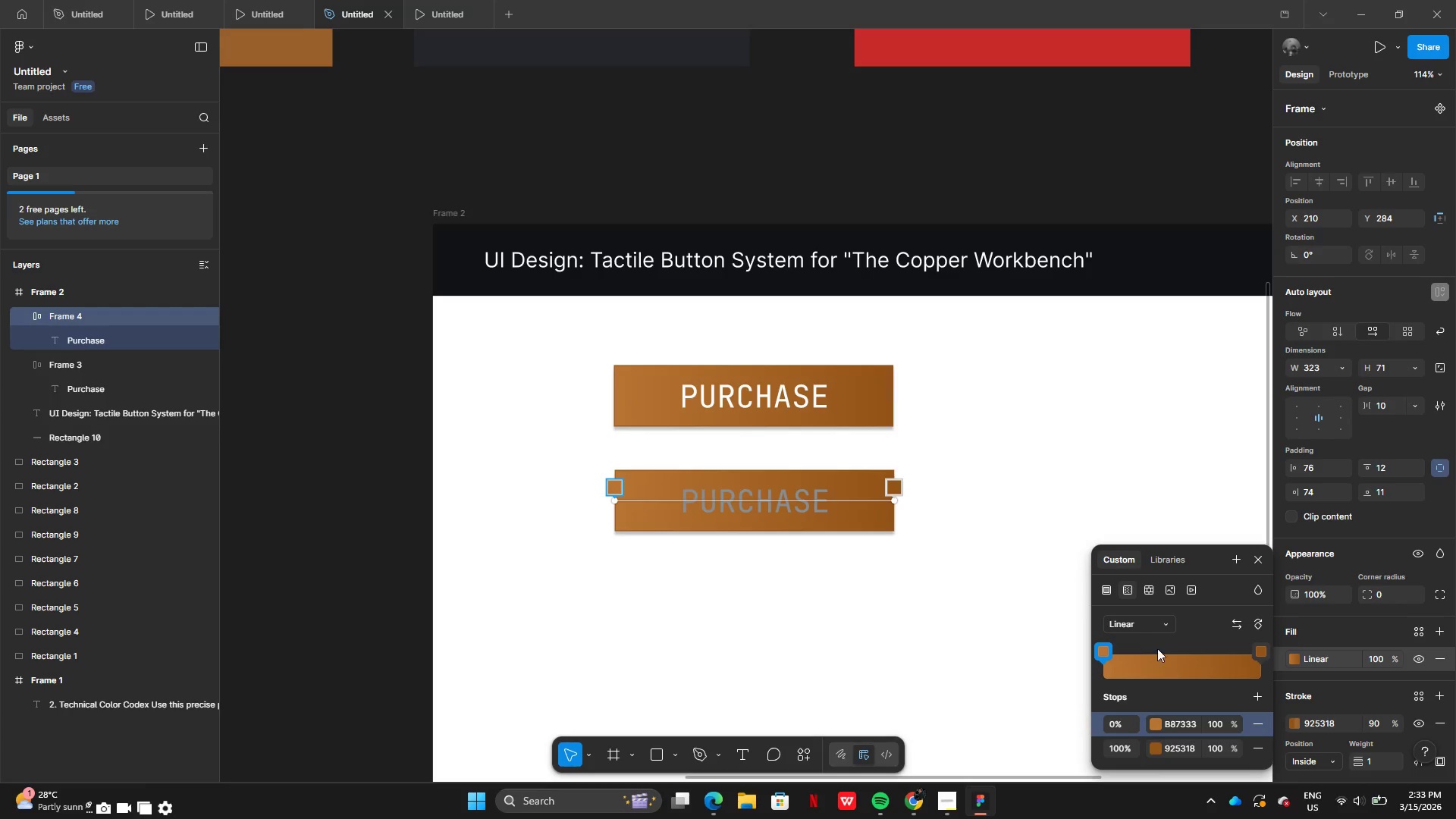 
left_click([1108, 596])
 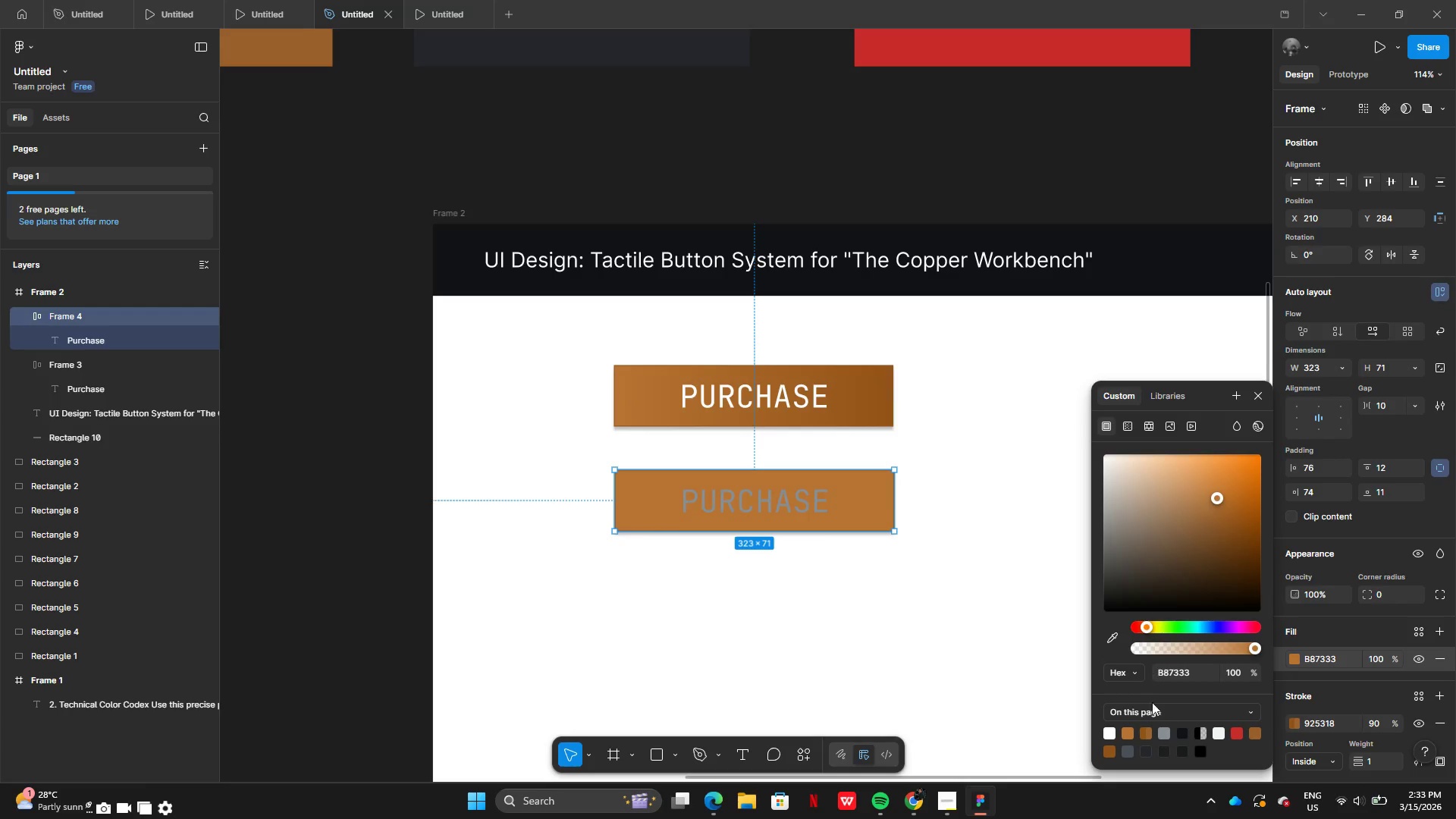 
wait(6.74)
 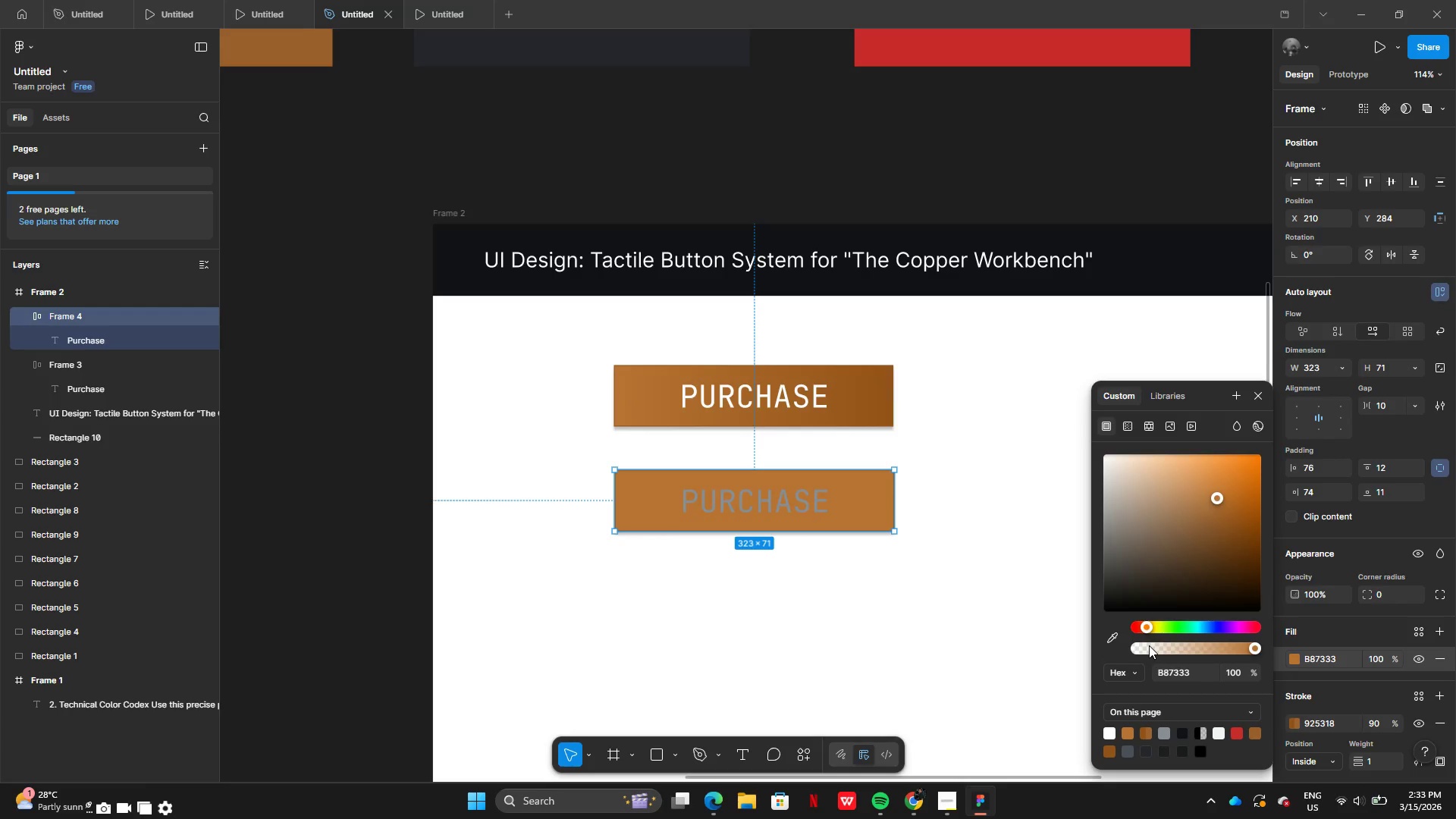 
left_click([1109, 754])
 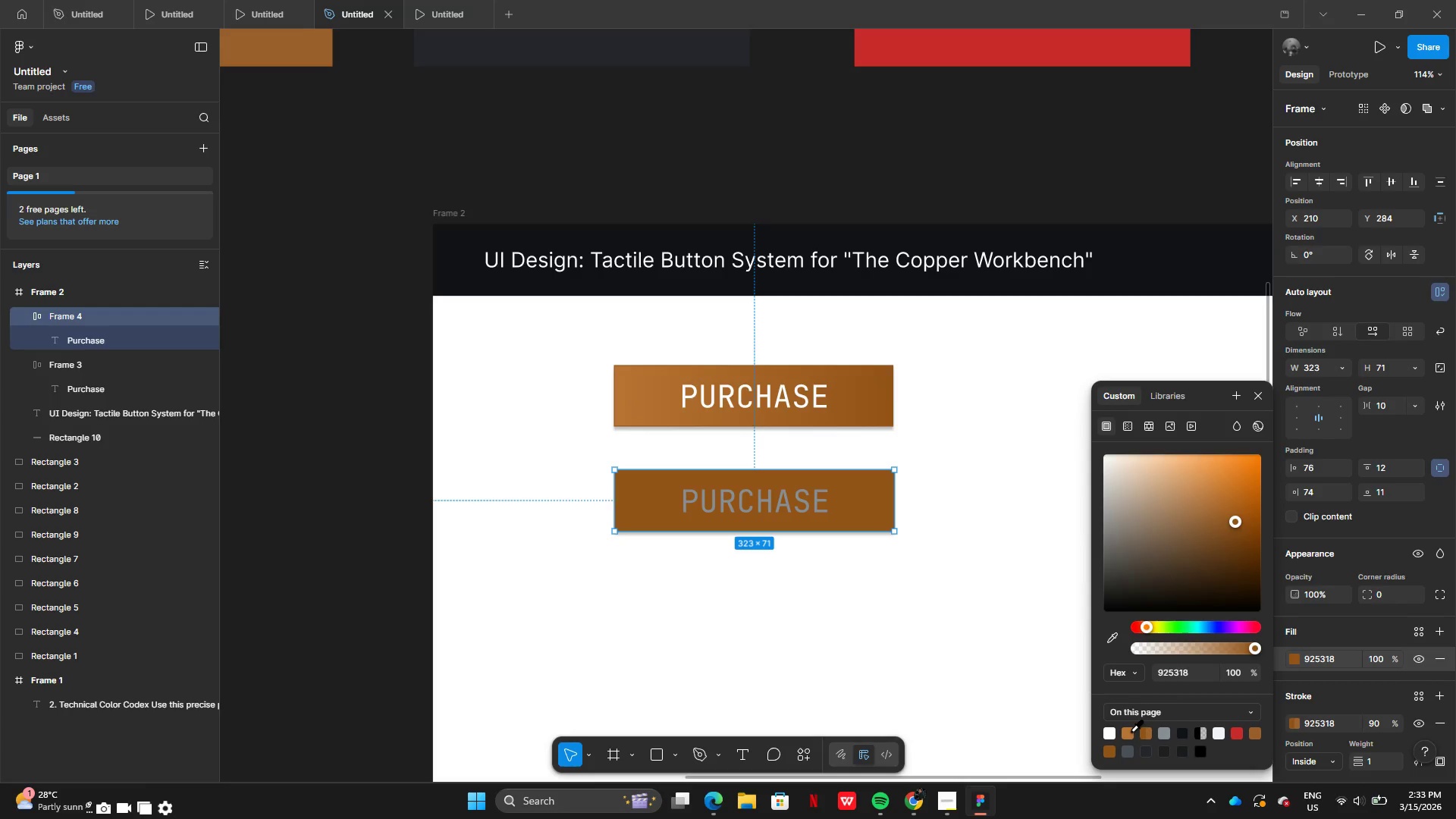 
left_click([1128, 736])
 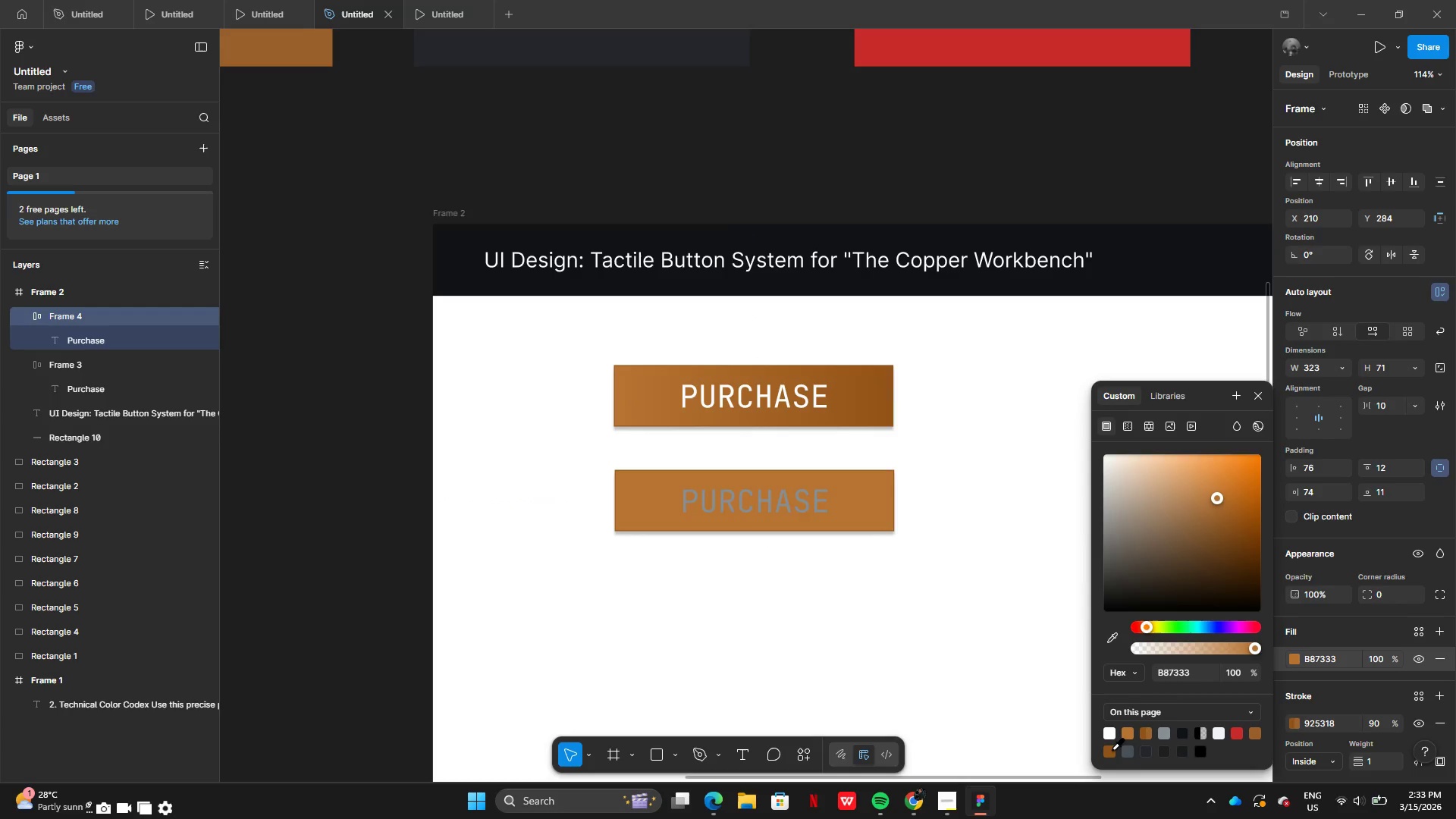 
left_click([1110, 751])